 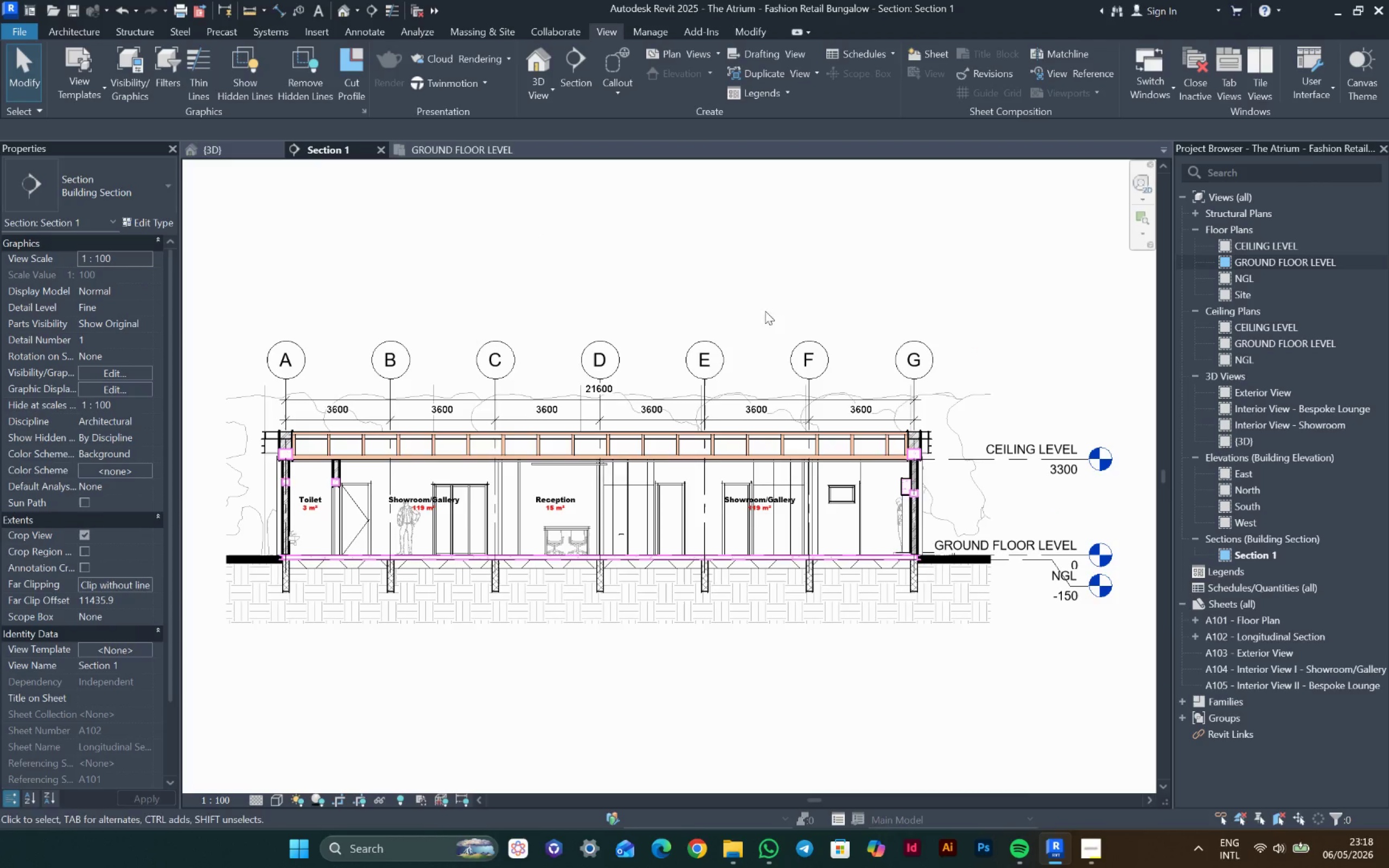 
left_click([475, 154])
 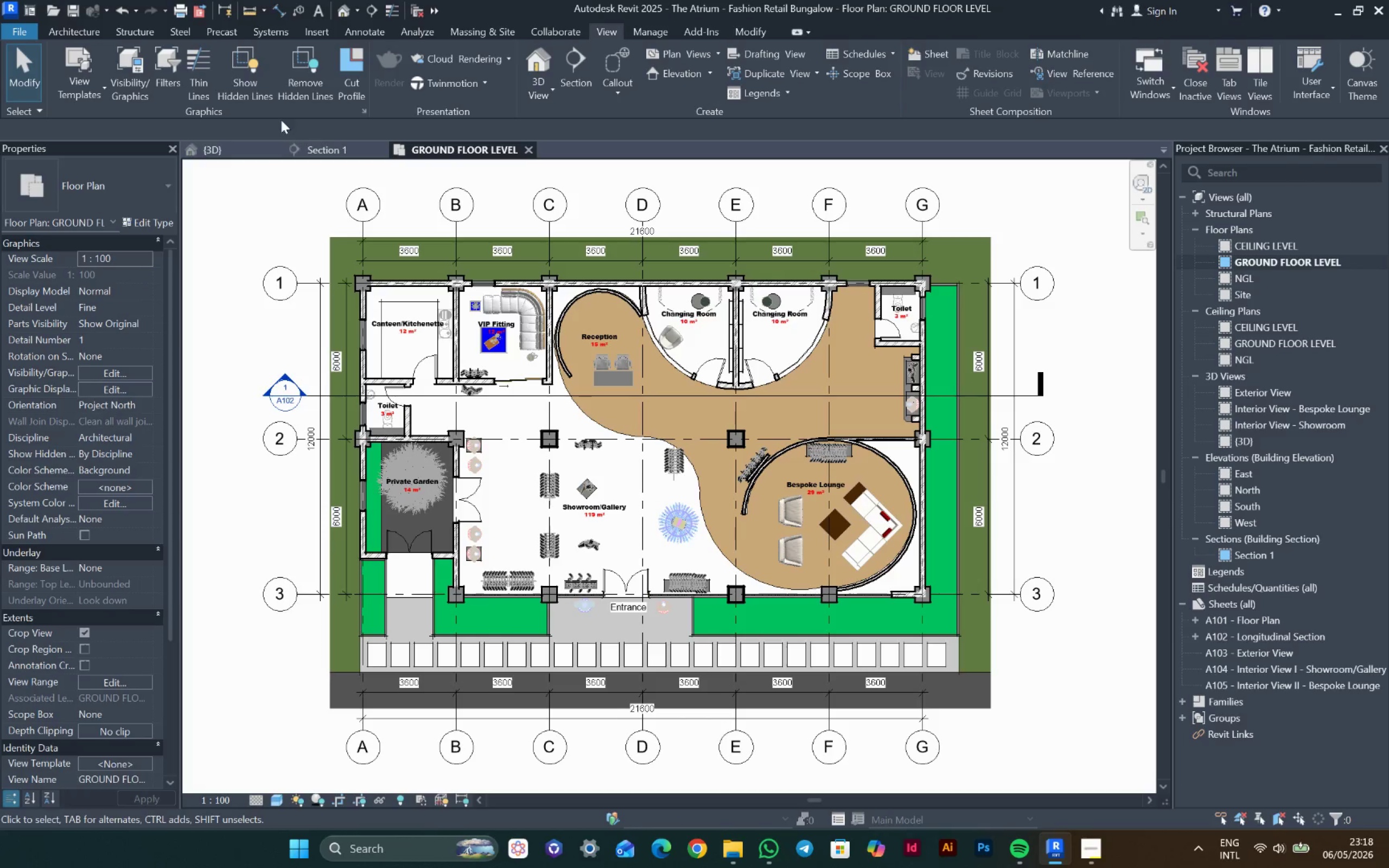 
left_click([349, 148])
 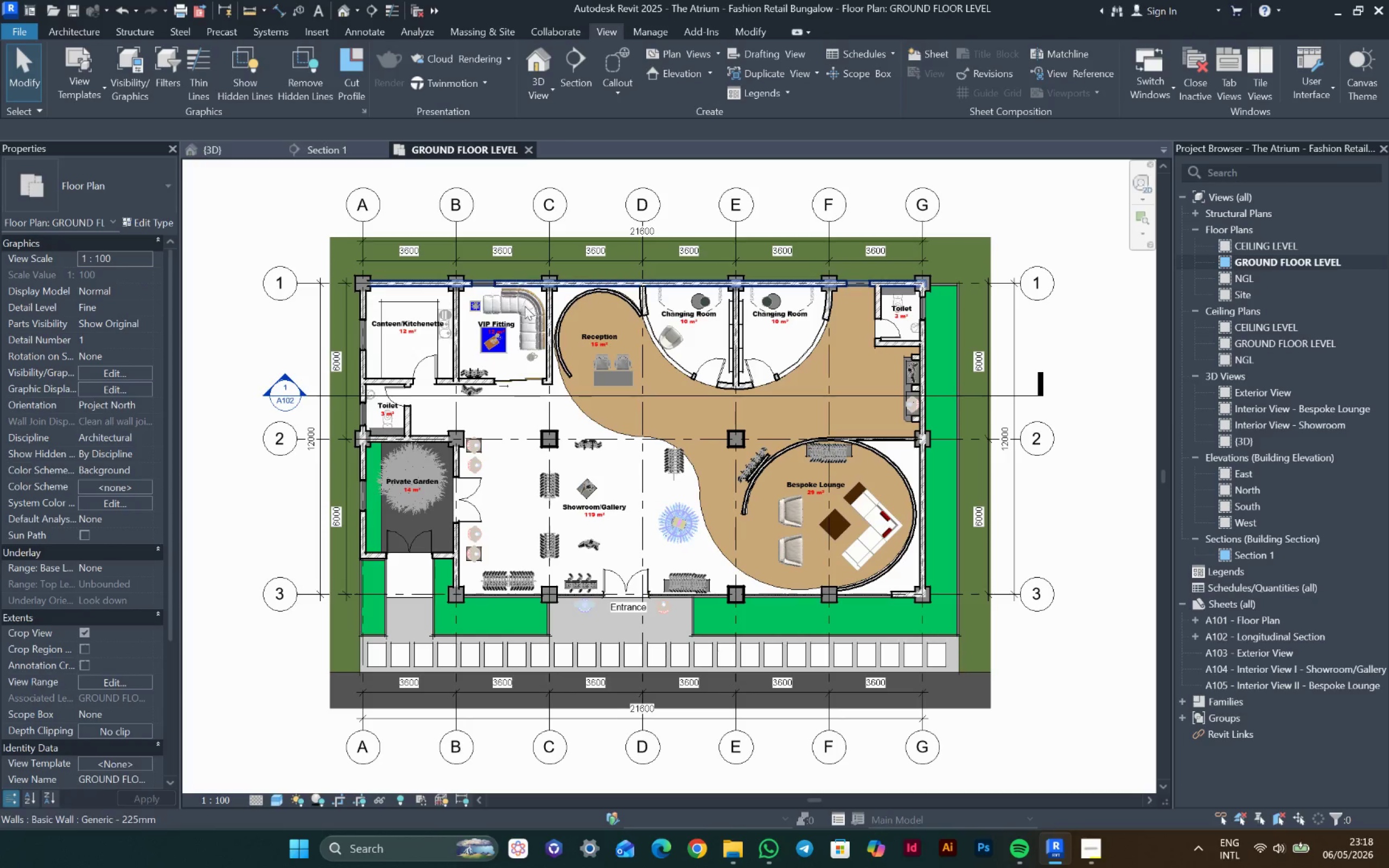 
double_click([742, 522])
 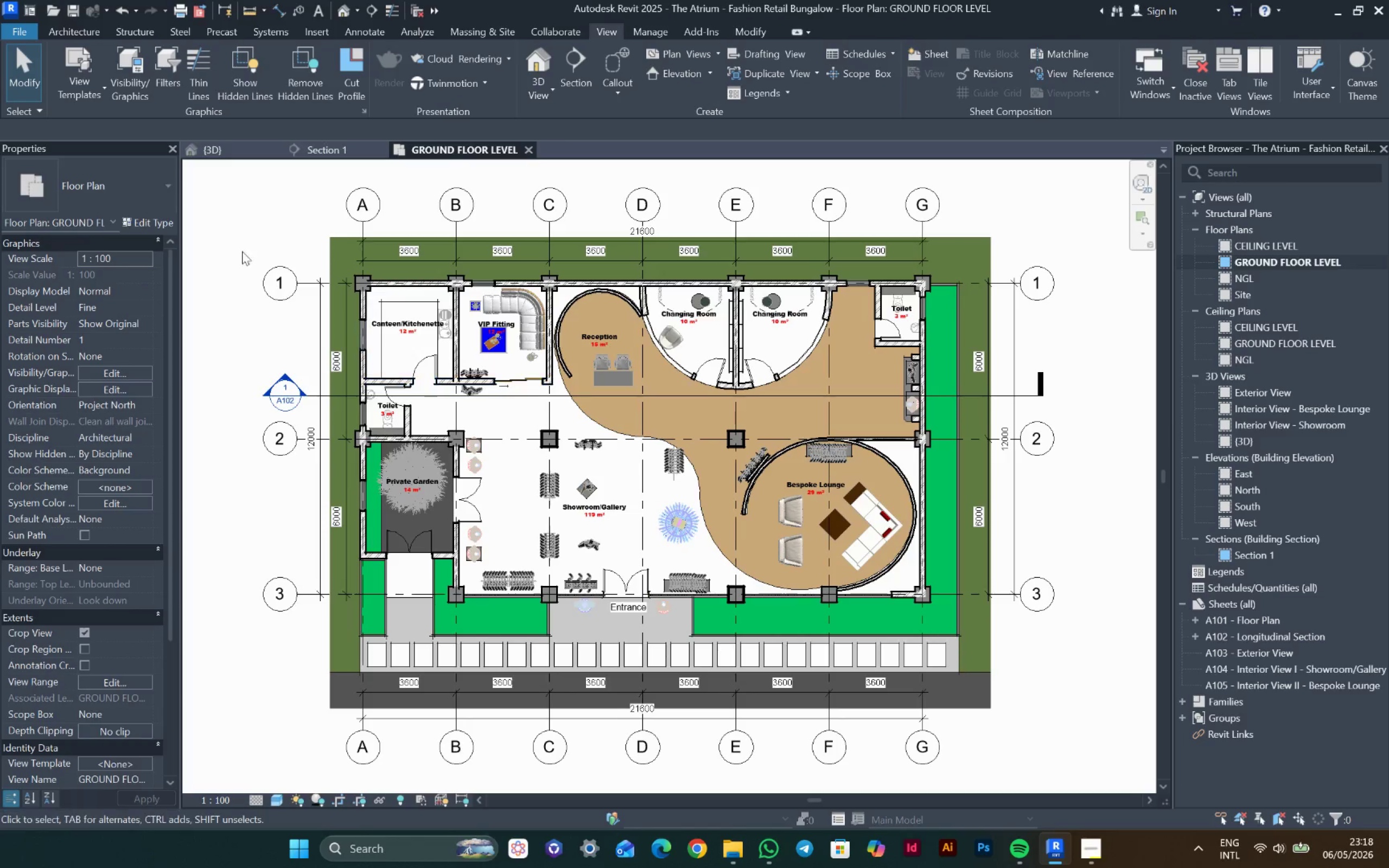 
left_click([225, 146])
 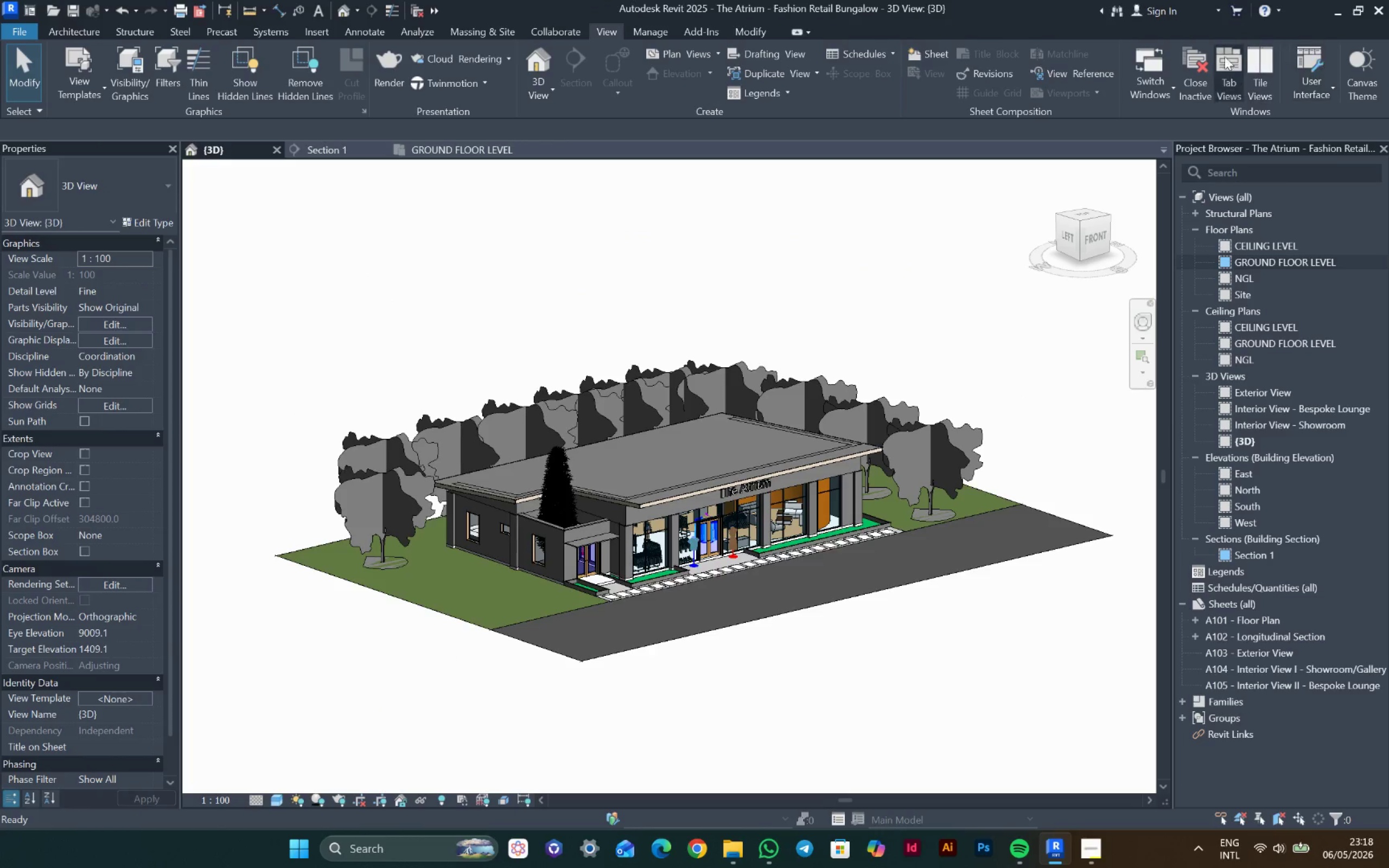 
left_click([1196, 52])
 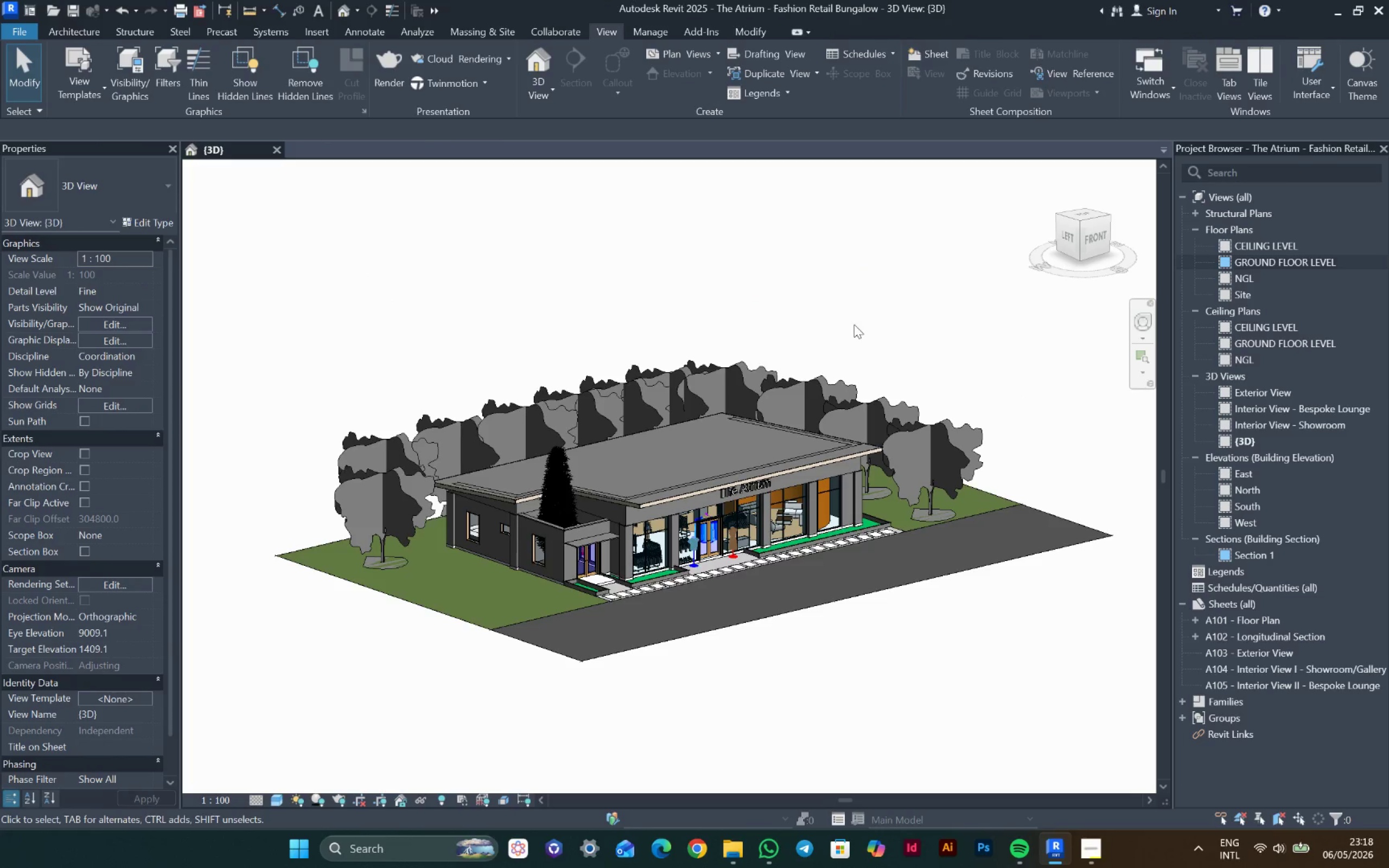 
key(Control+S)
 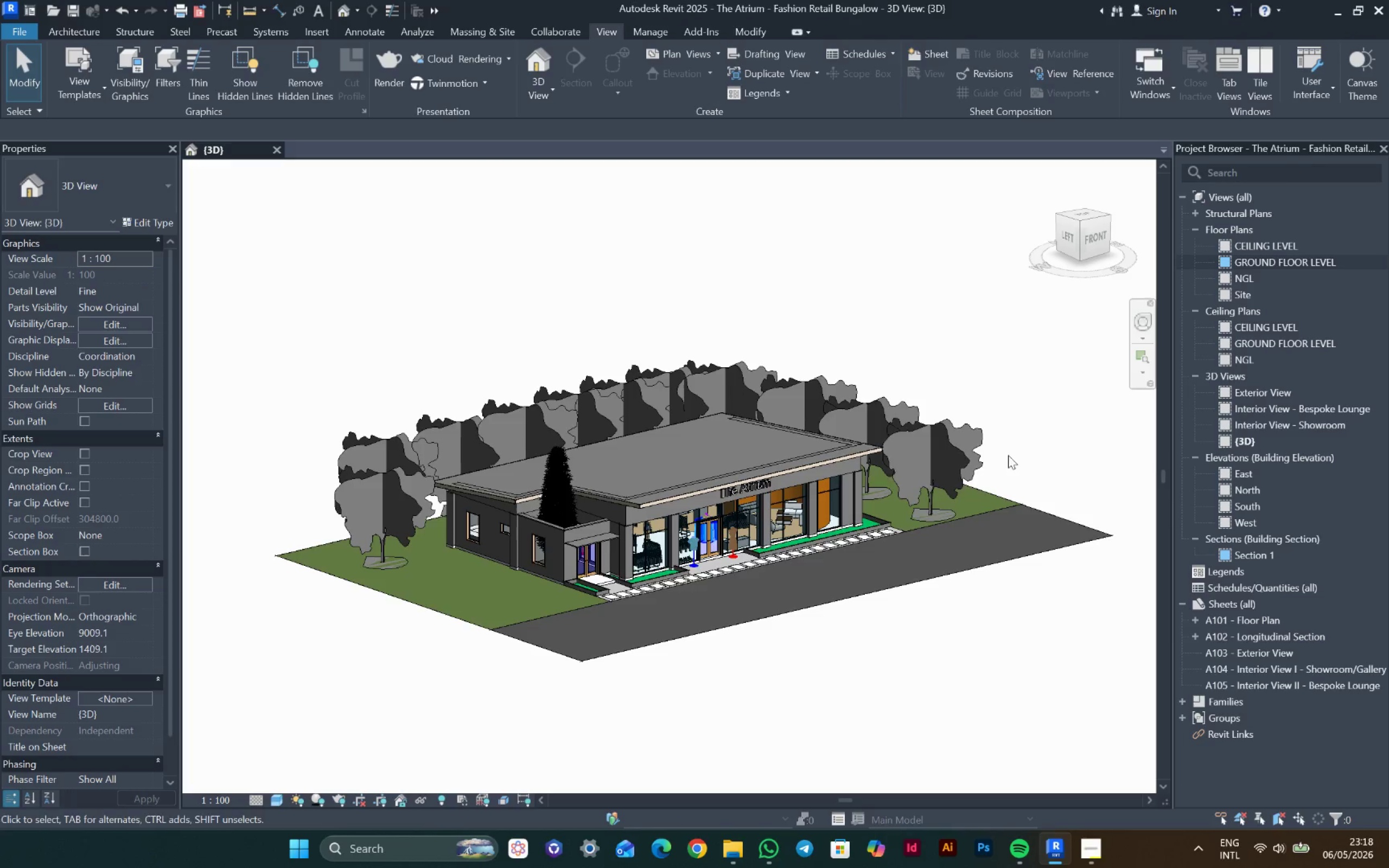 
key(PlayPause)
 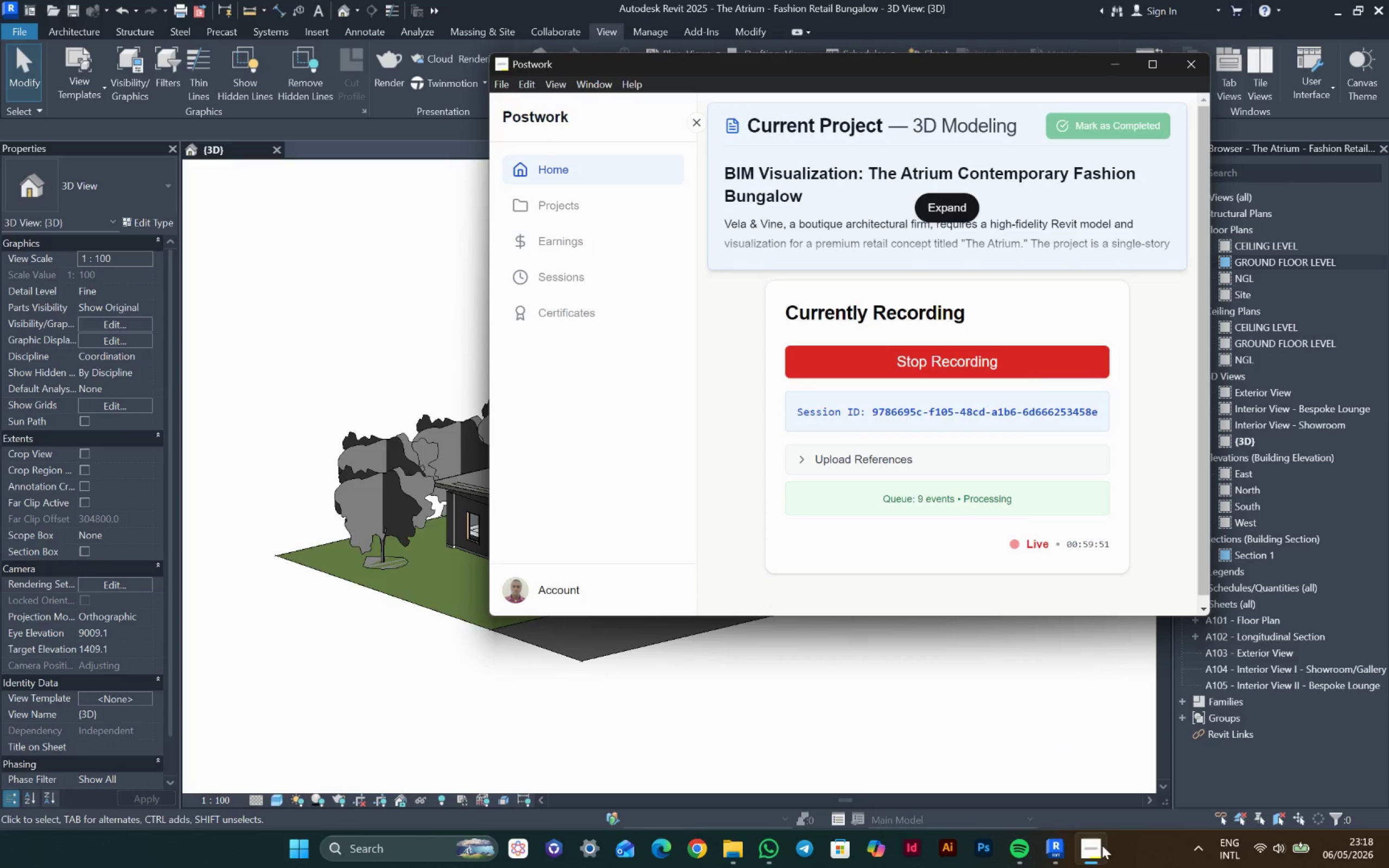 
wait(9.66)
 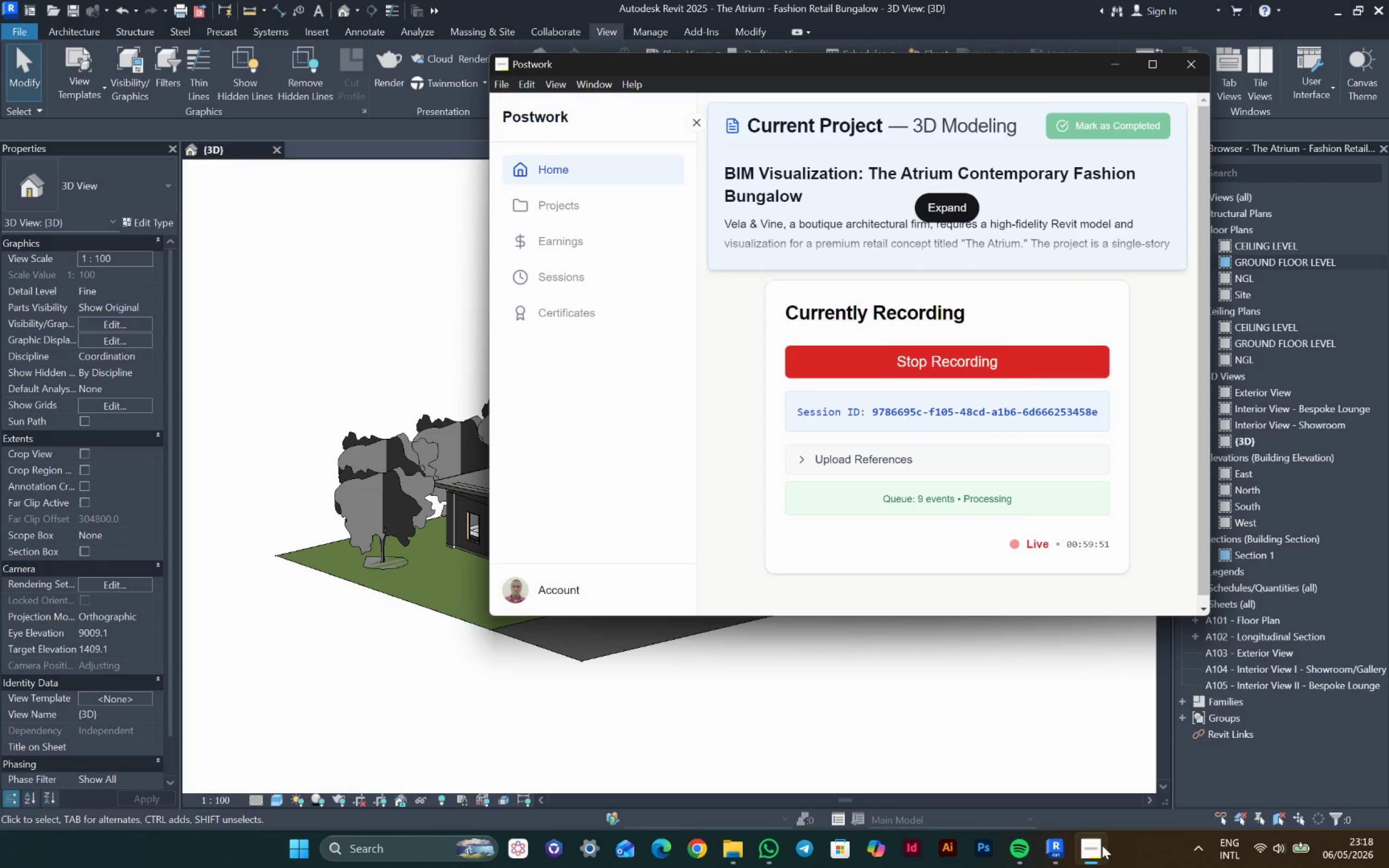 
hold_key(key=ShiftLeft, duration=5.34)
 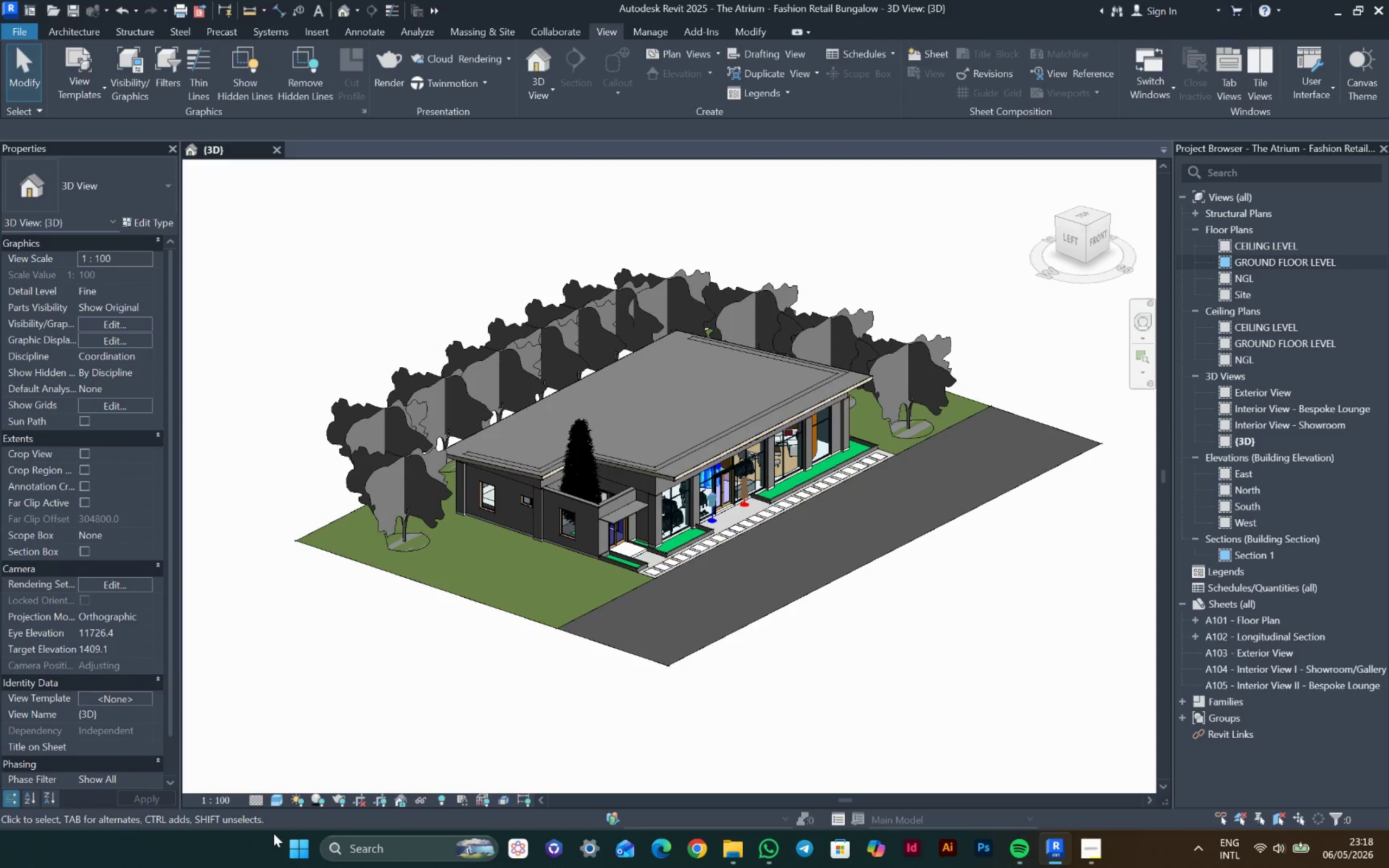 
left_click([273, 803])
 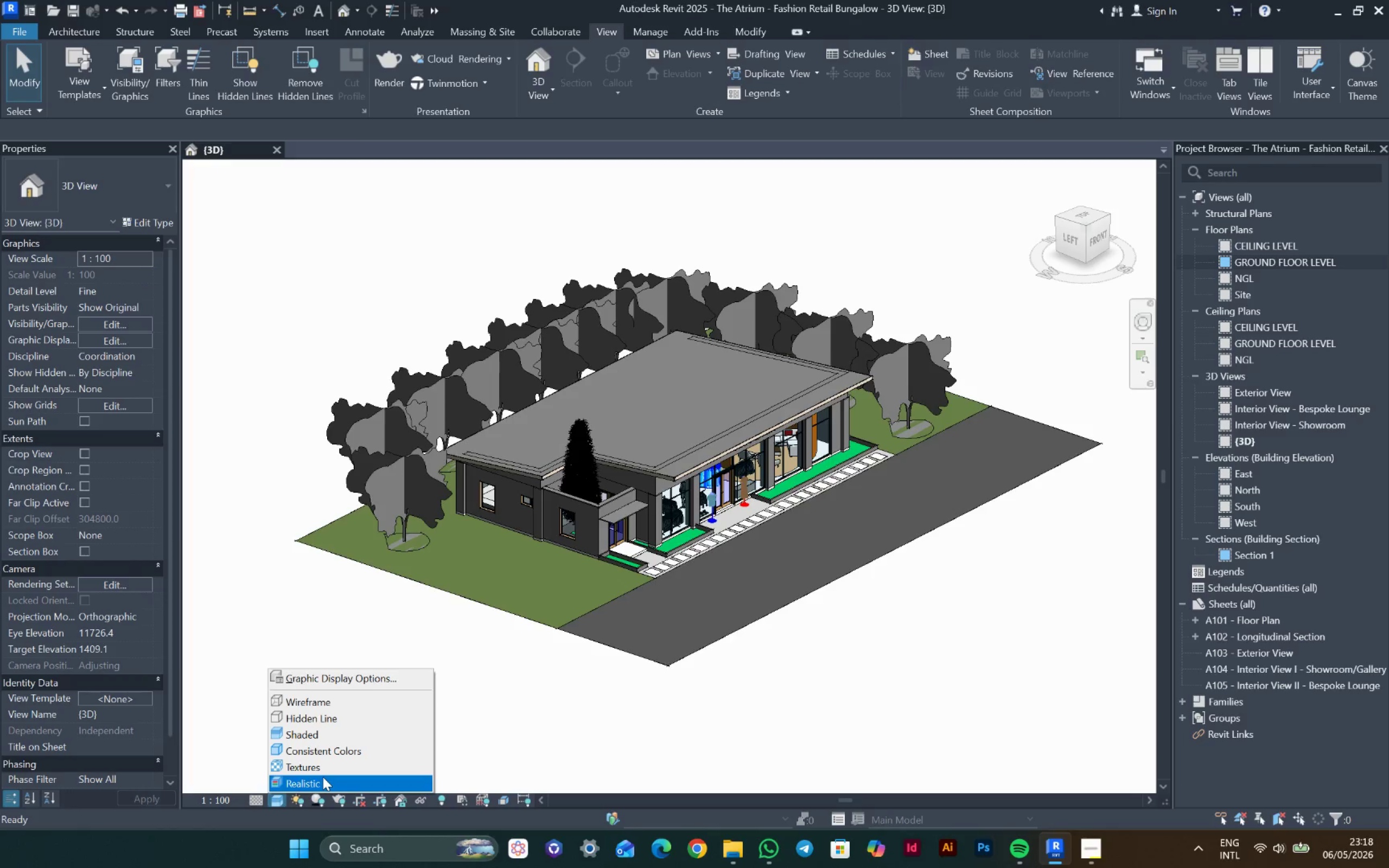 
left_click([323, 777])
 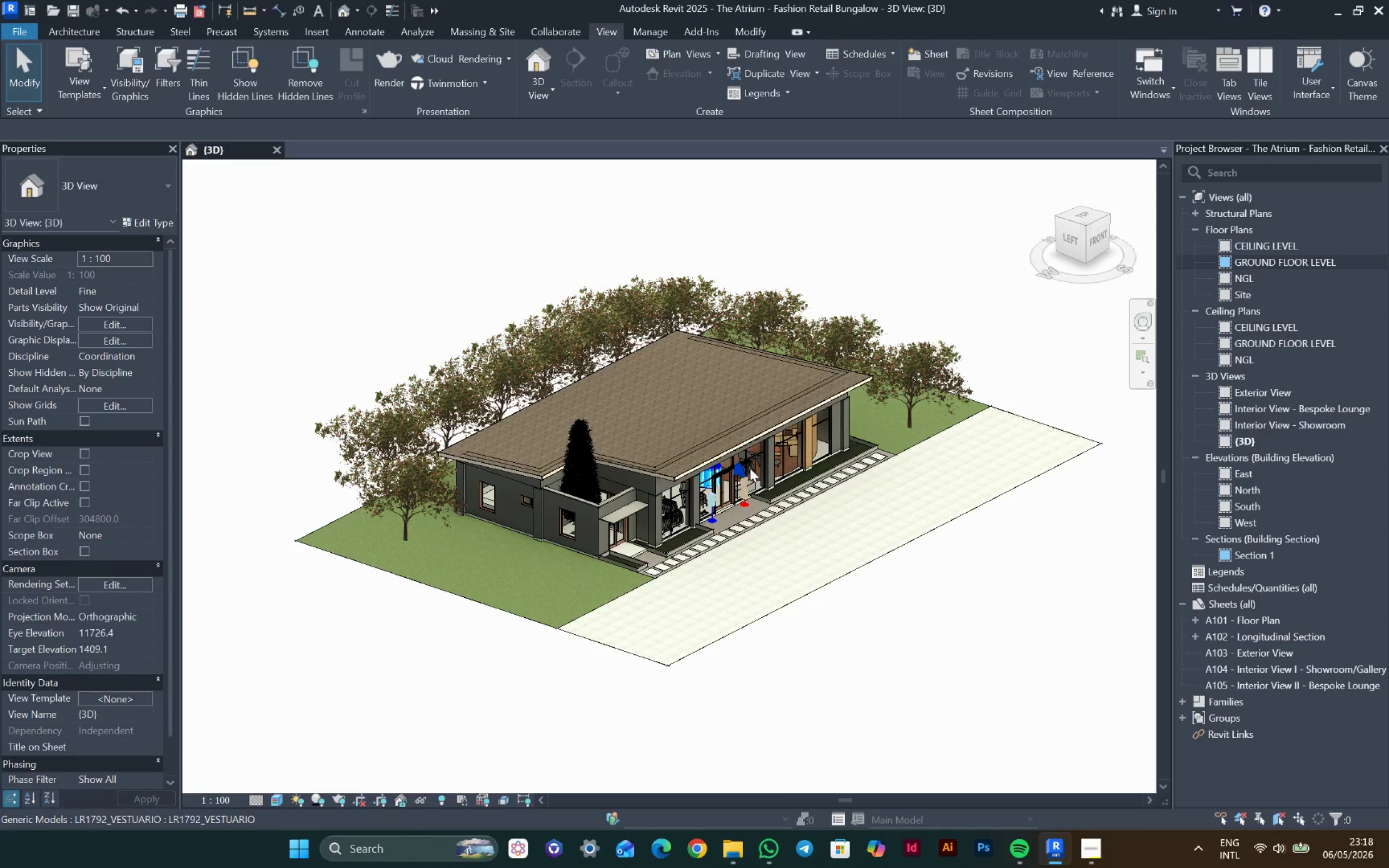 
hold_key(key=ShiftLeft, duration=3.2)
 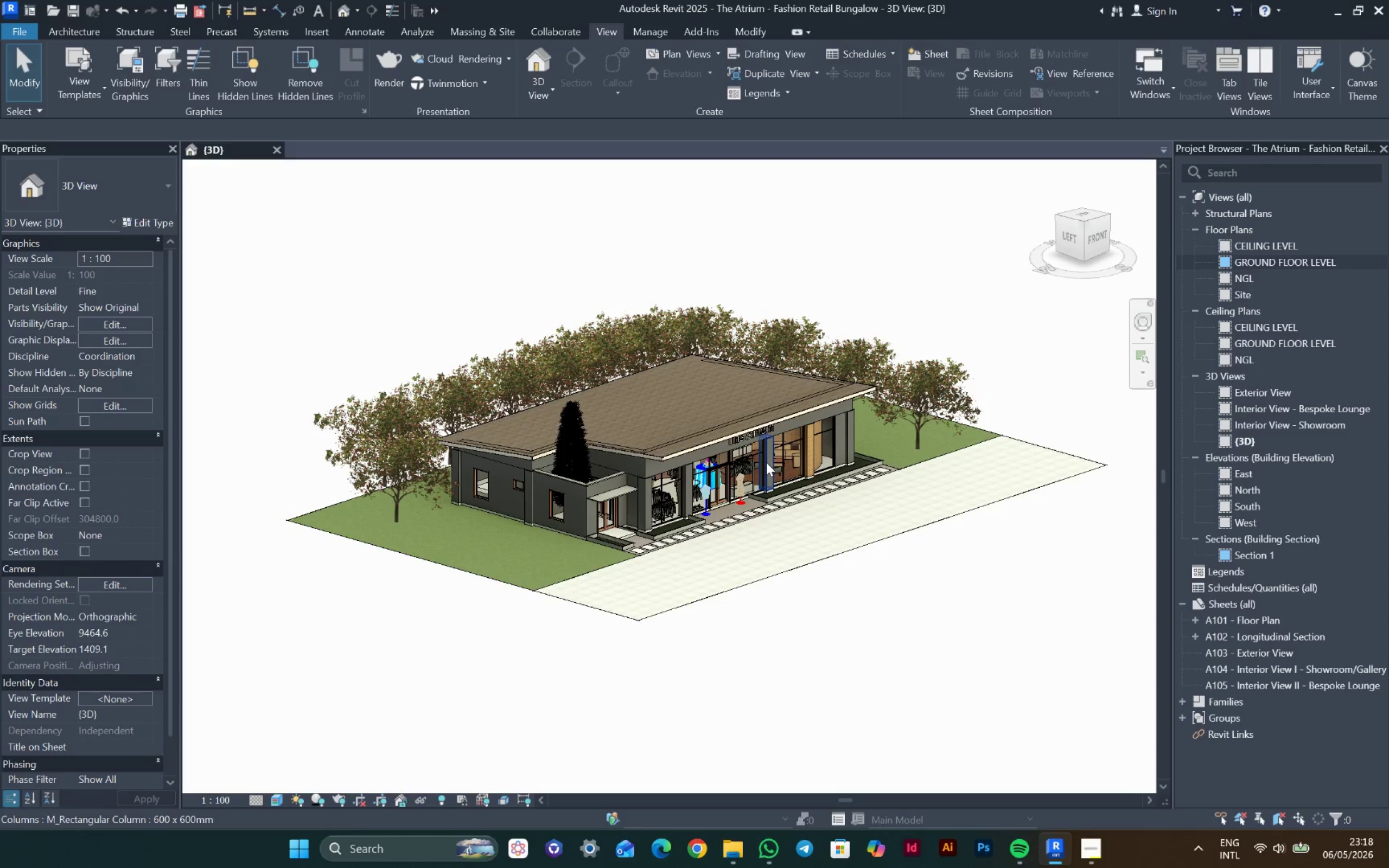 
scroll: coordinate [722, 470], scroll_direction: up, amount: 4.0
 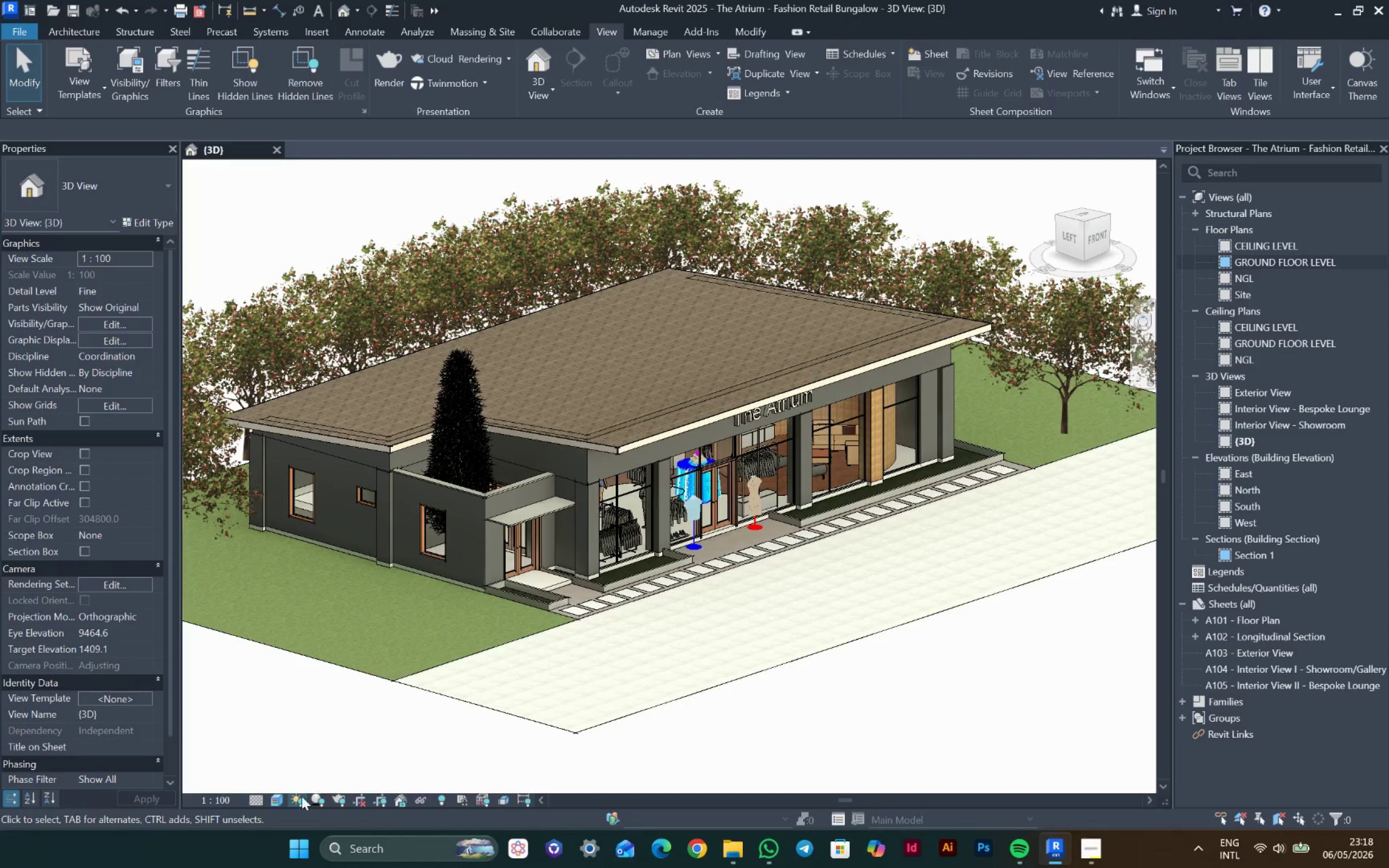 
left_click([275, 797])
 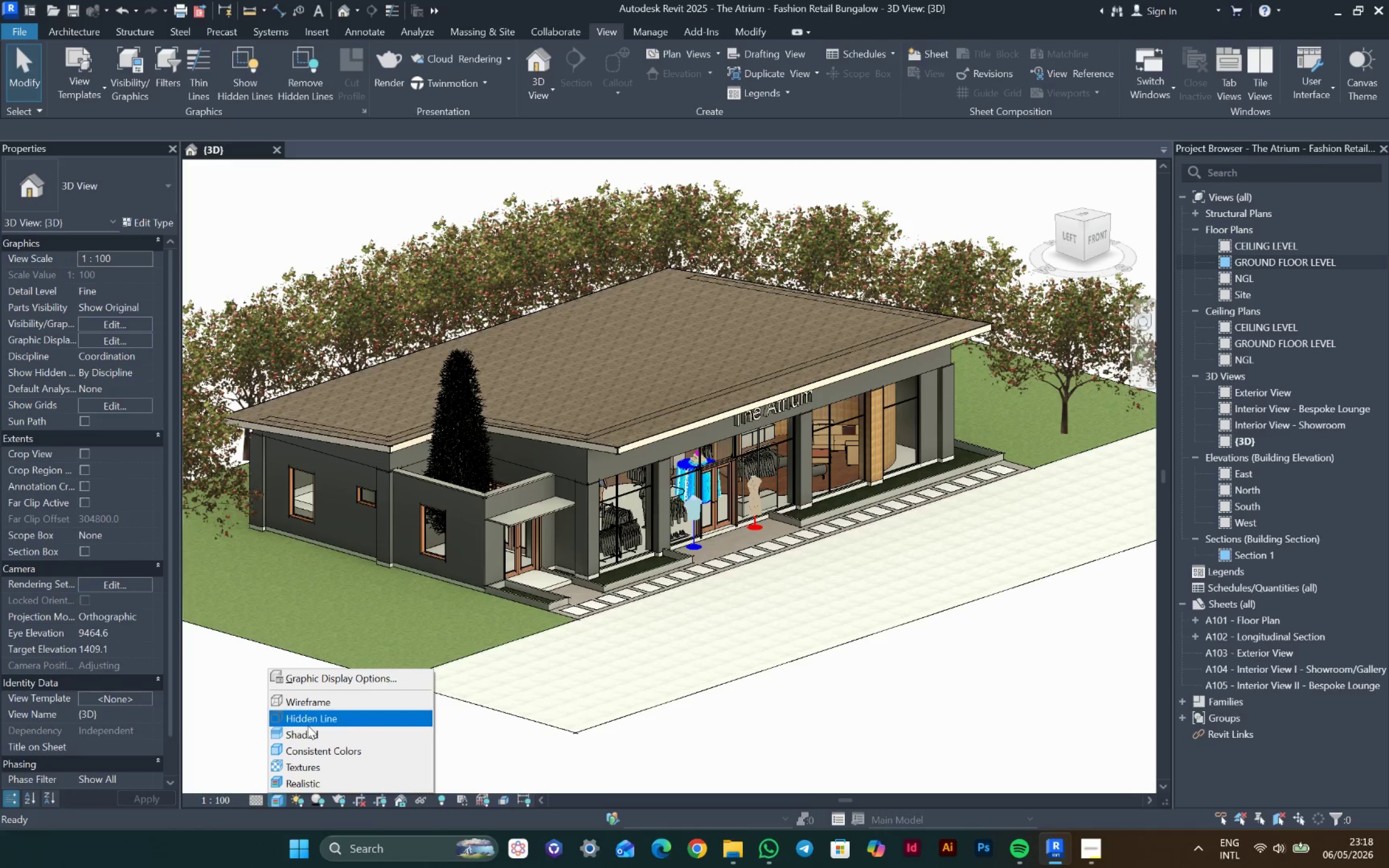 
left_click([303, 737])
 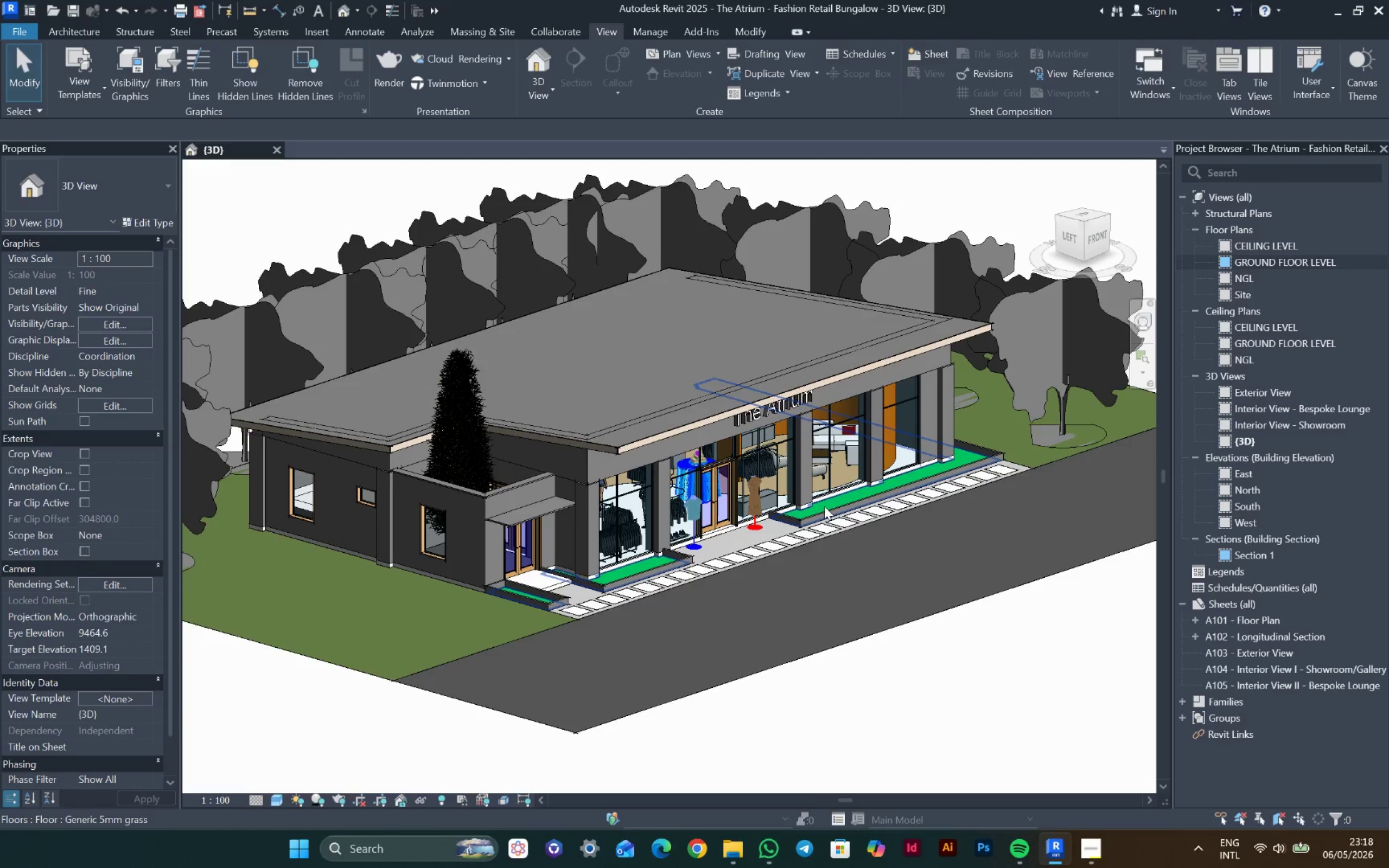 
scroll: coordinate [827, 505], scroll_direction: down, amount: 4.0
 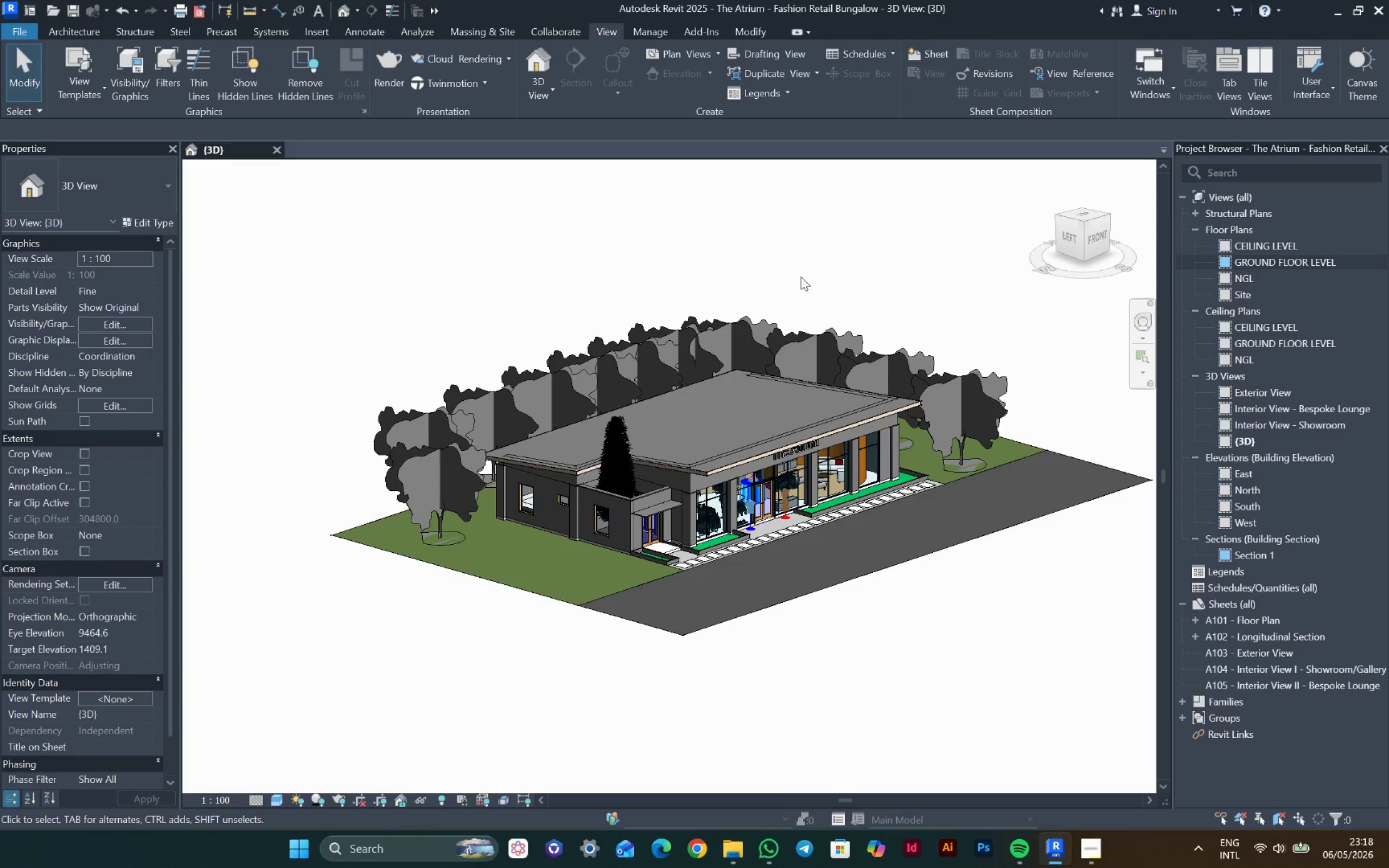 
hold_key(key=ShiftLeft, duration=0.74)
 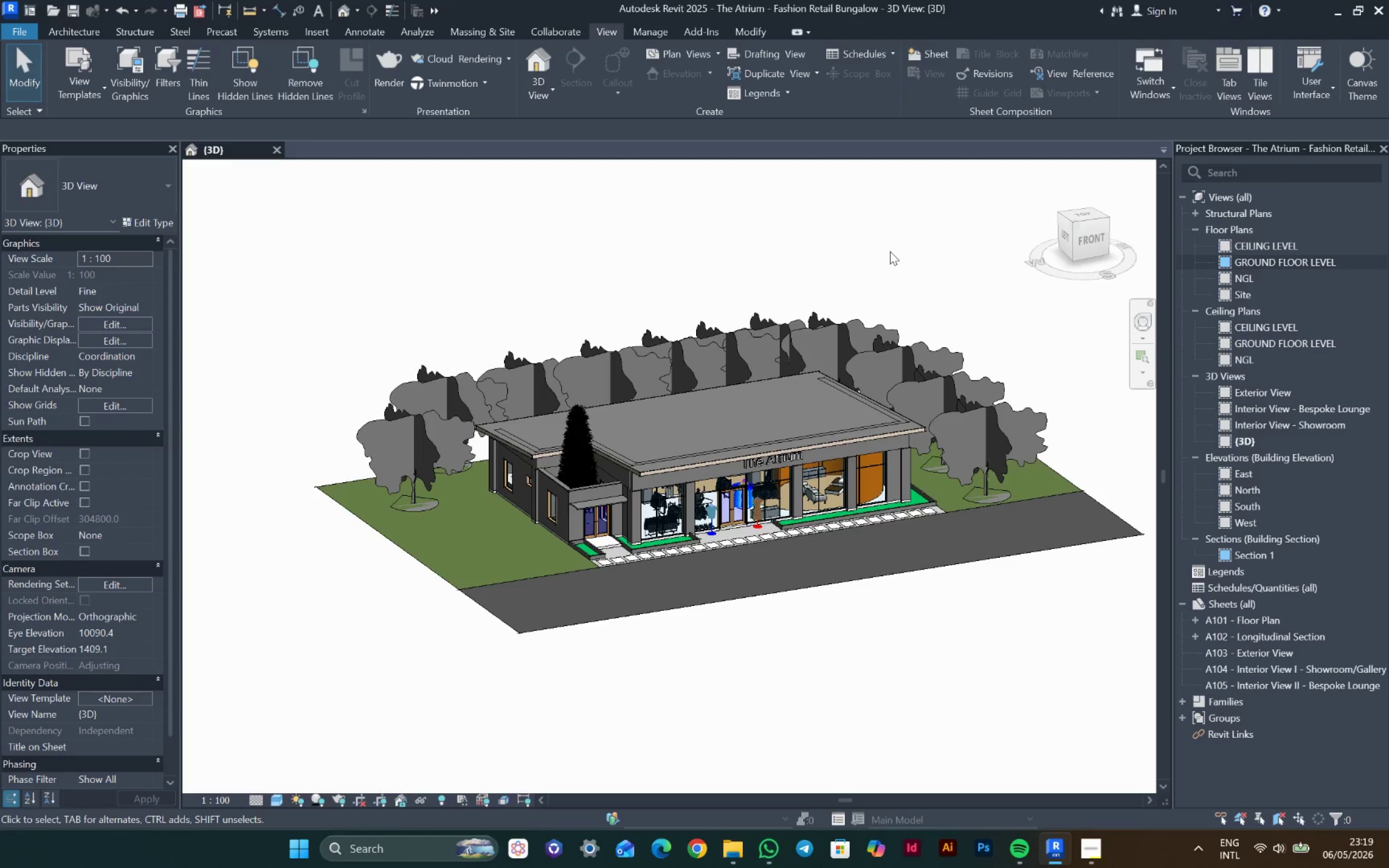 
left_click([893, 247])
 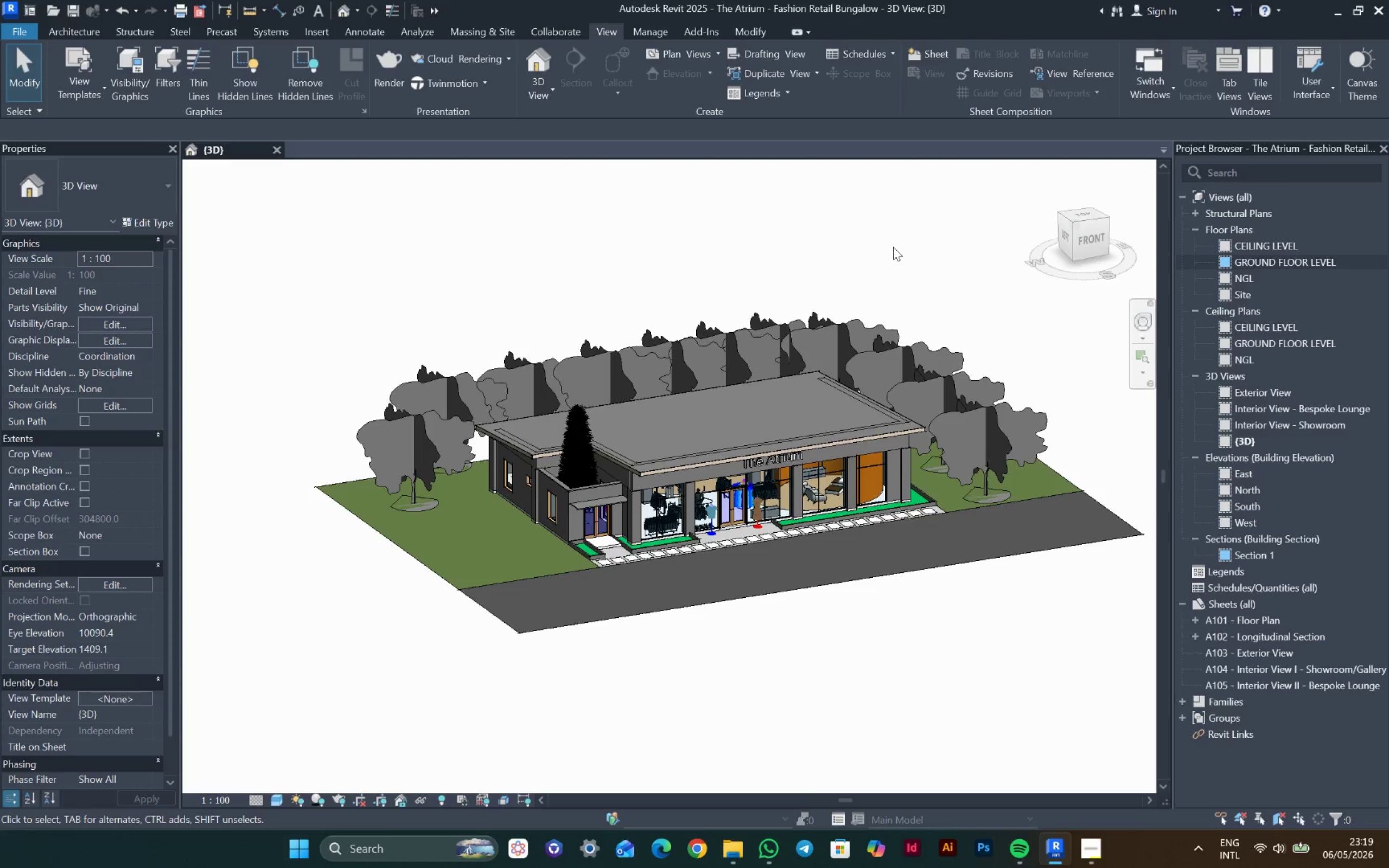 